 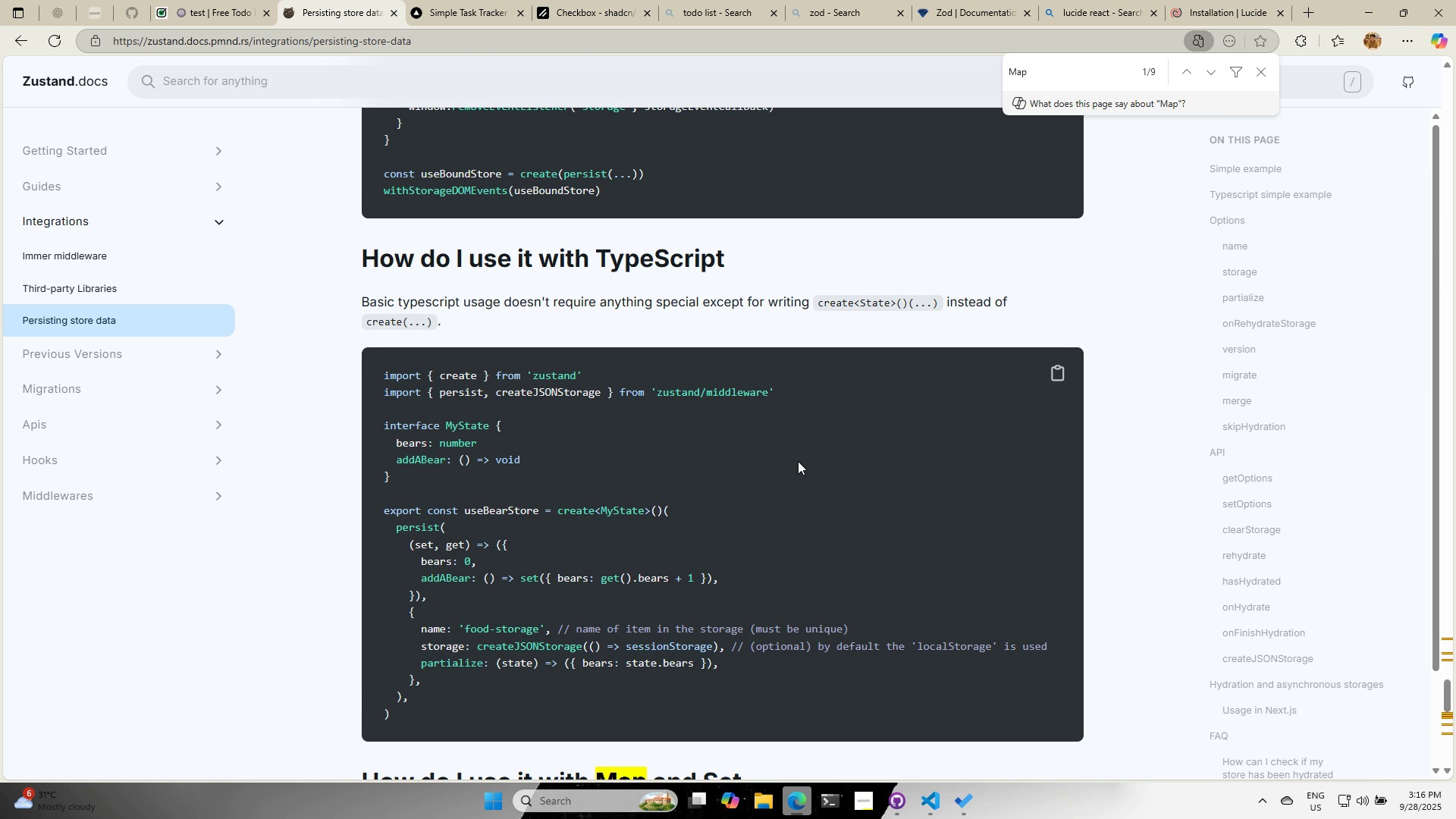 
left_click([932, 802])
 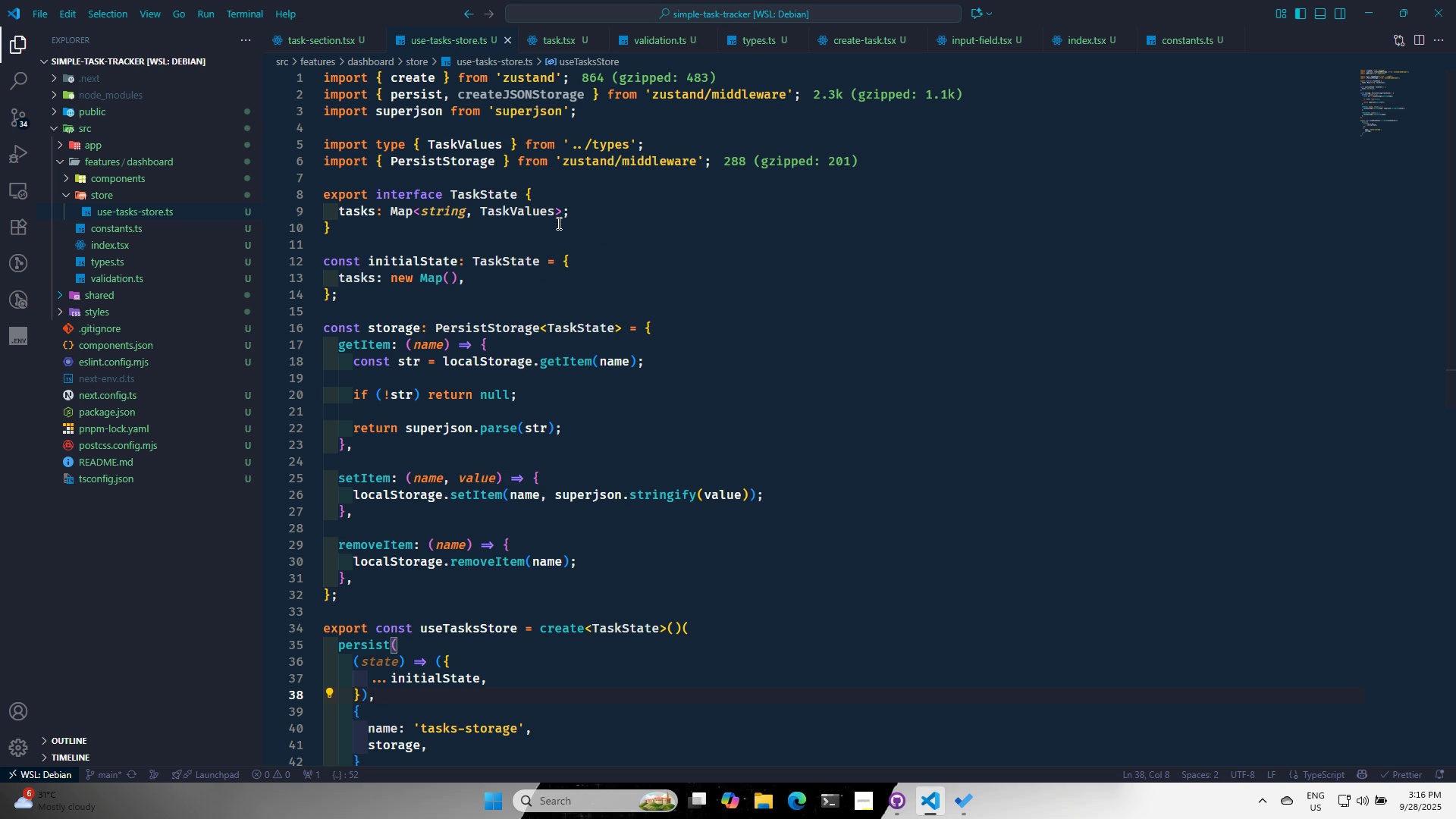 
wait(11.99)
 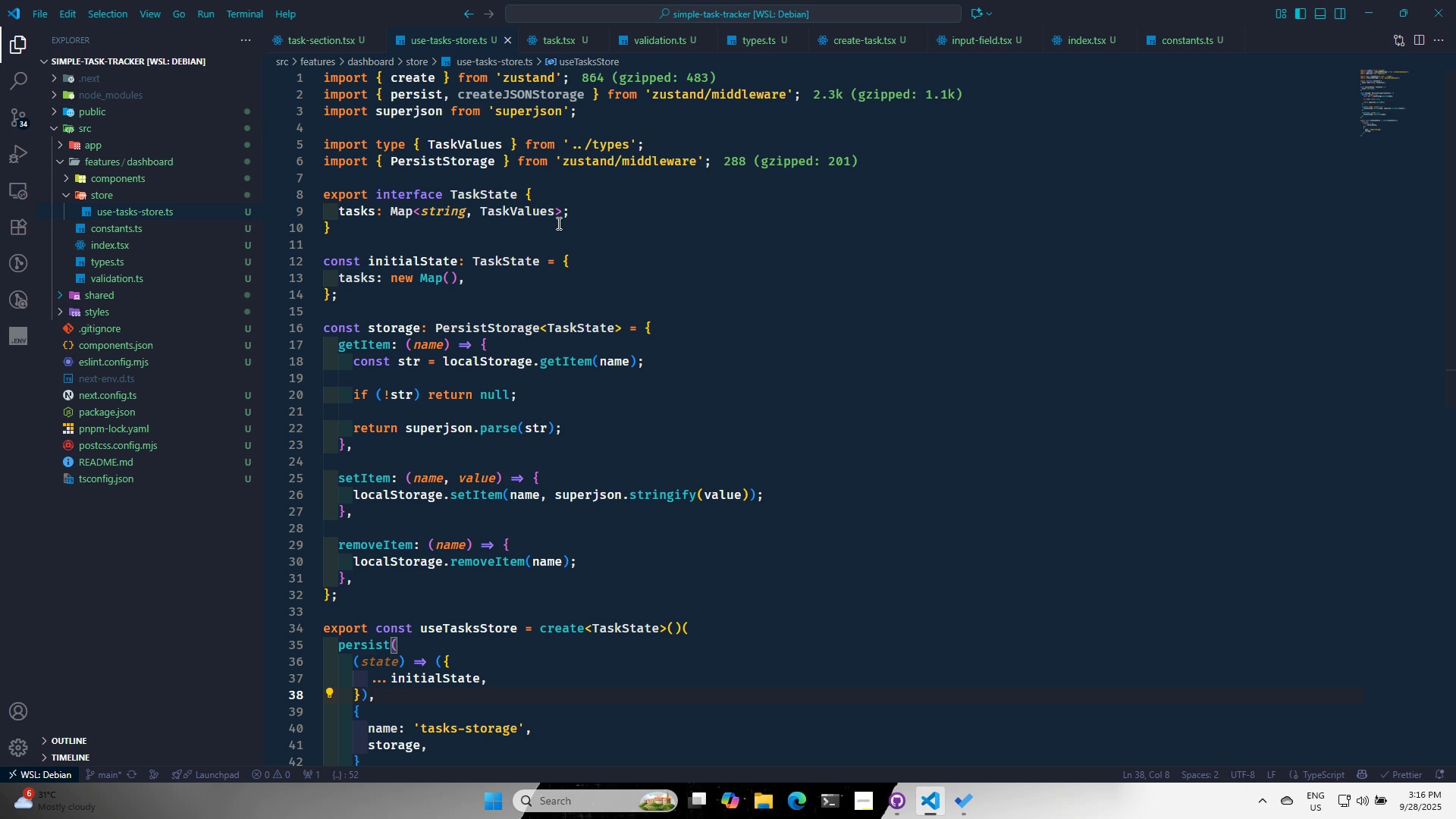 
scroll: coordinate [605, 398], scroll_direction: down, amount: 6.0
 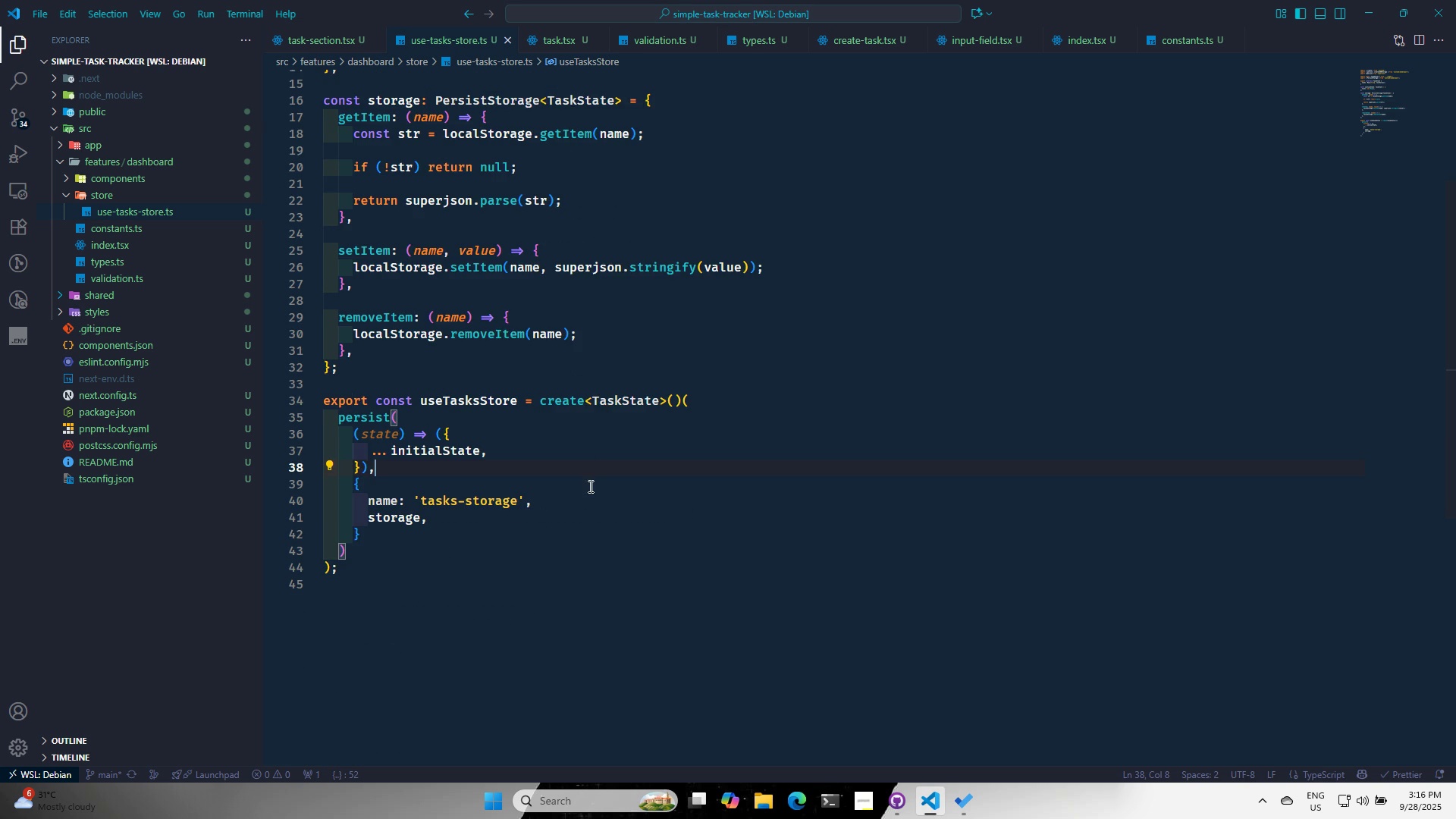 
scroll: coordinate [586, 512], scroll_direction: up, amount: 5.0
 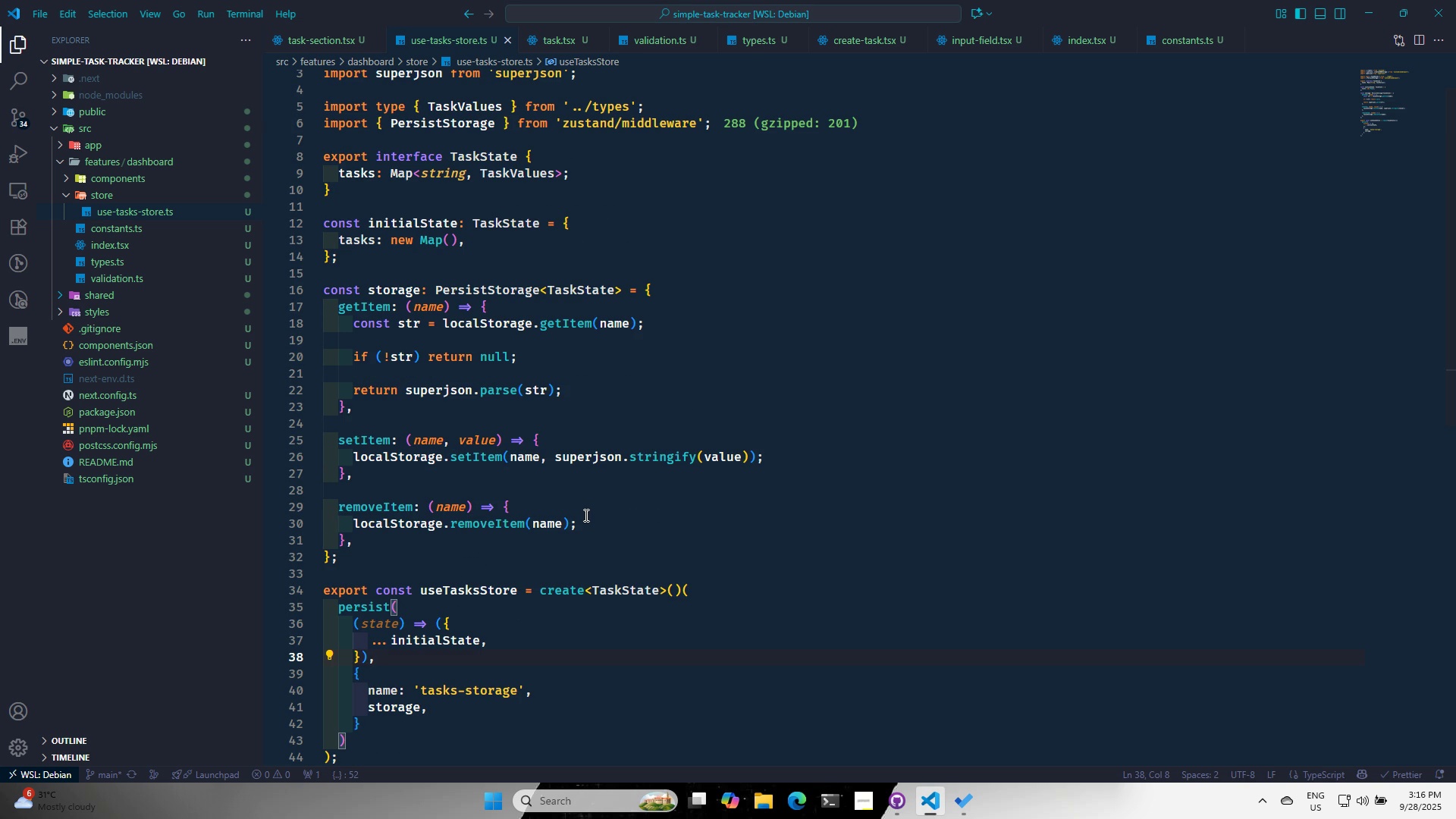 
key(Alt+AltLeft)
 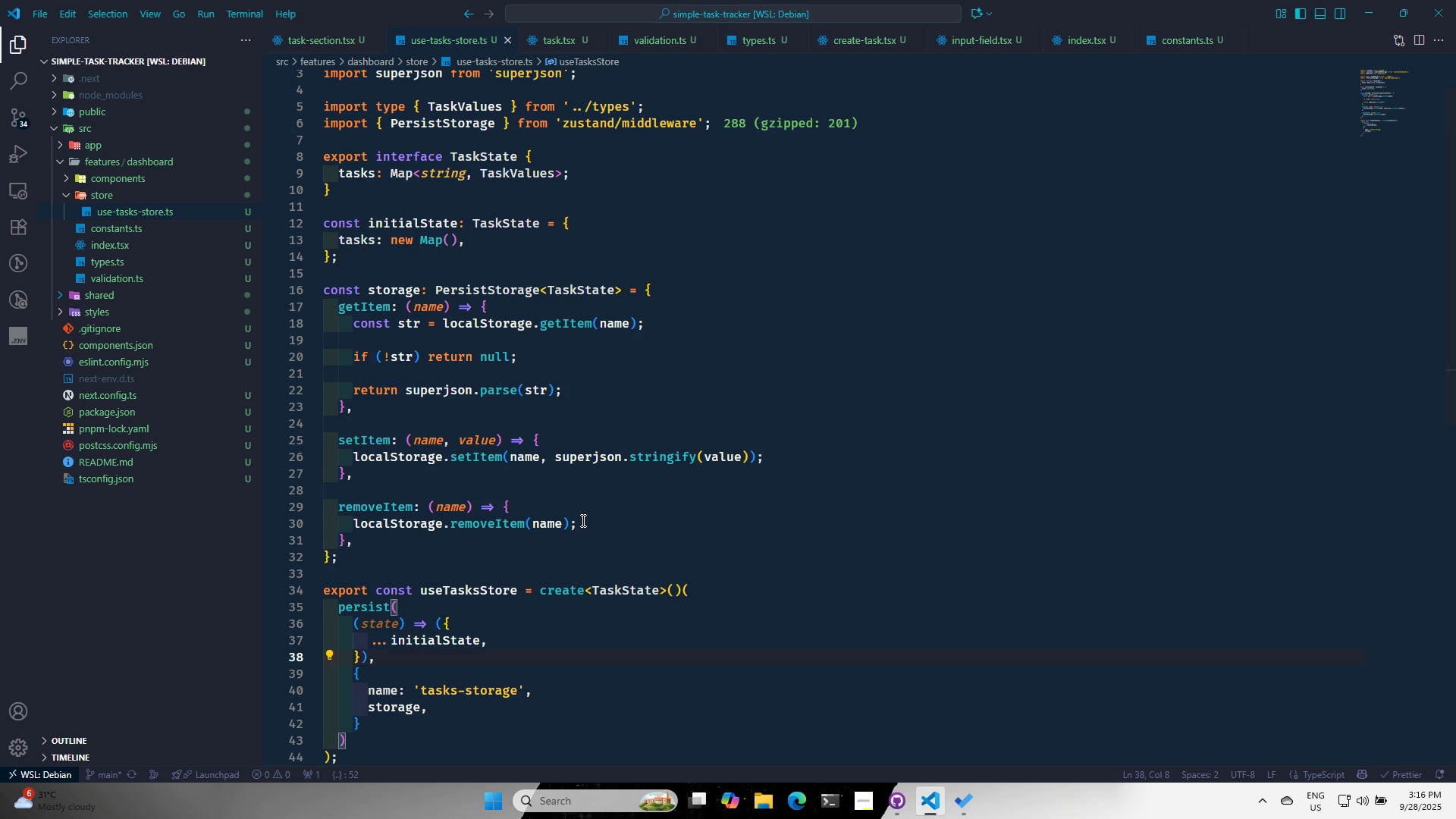 
key(Alt+Tab)
 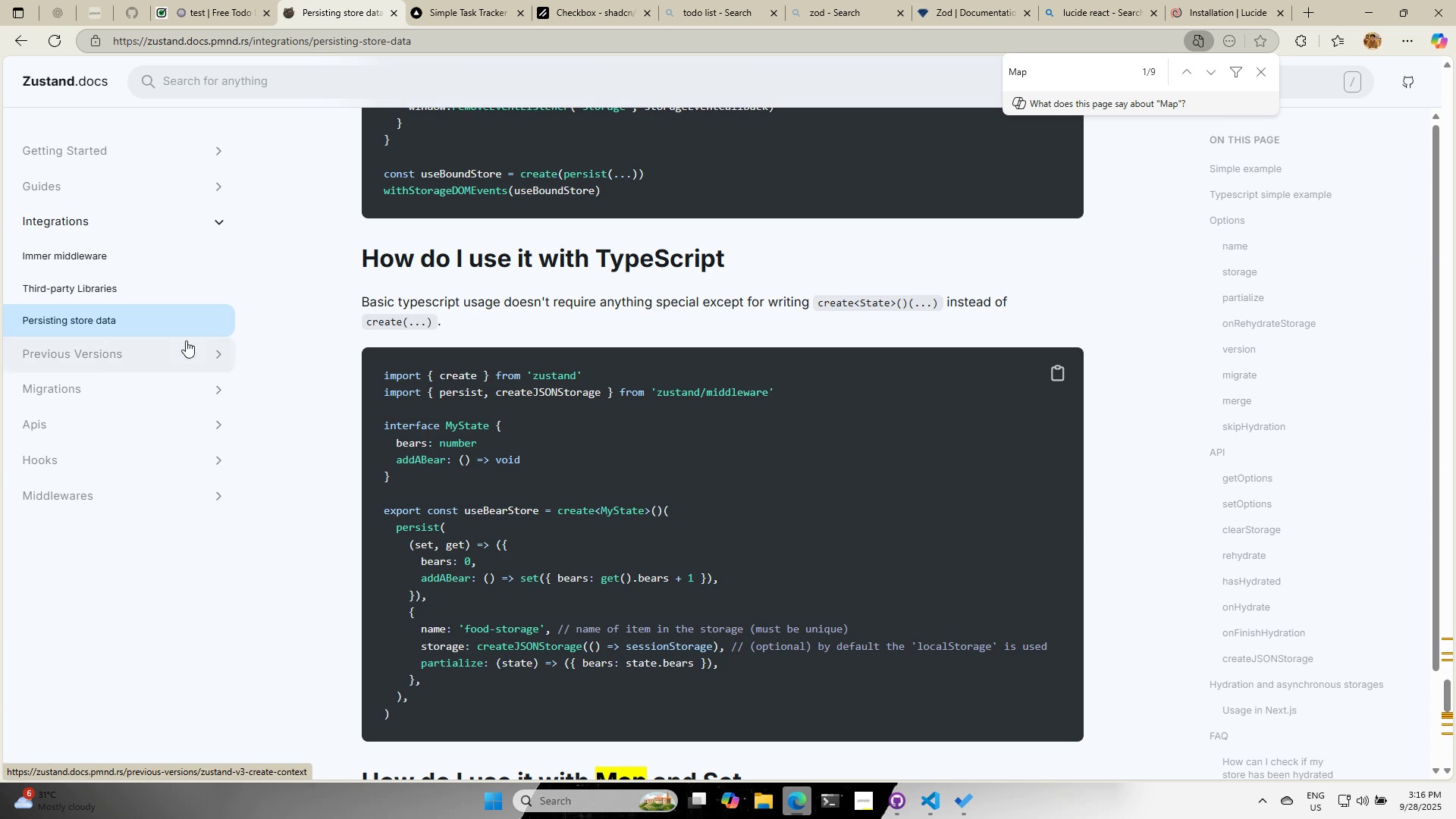 
scroll: coordinate [795, 584], scroll_direction: up, amount: 94.0
 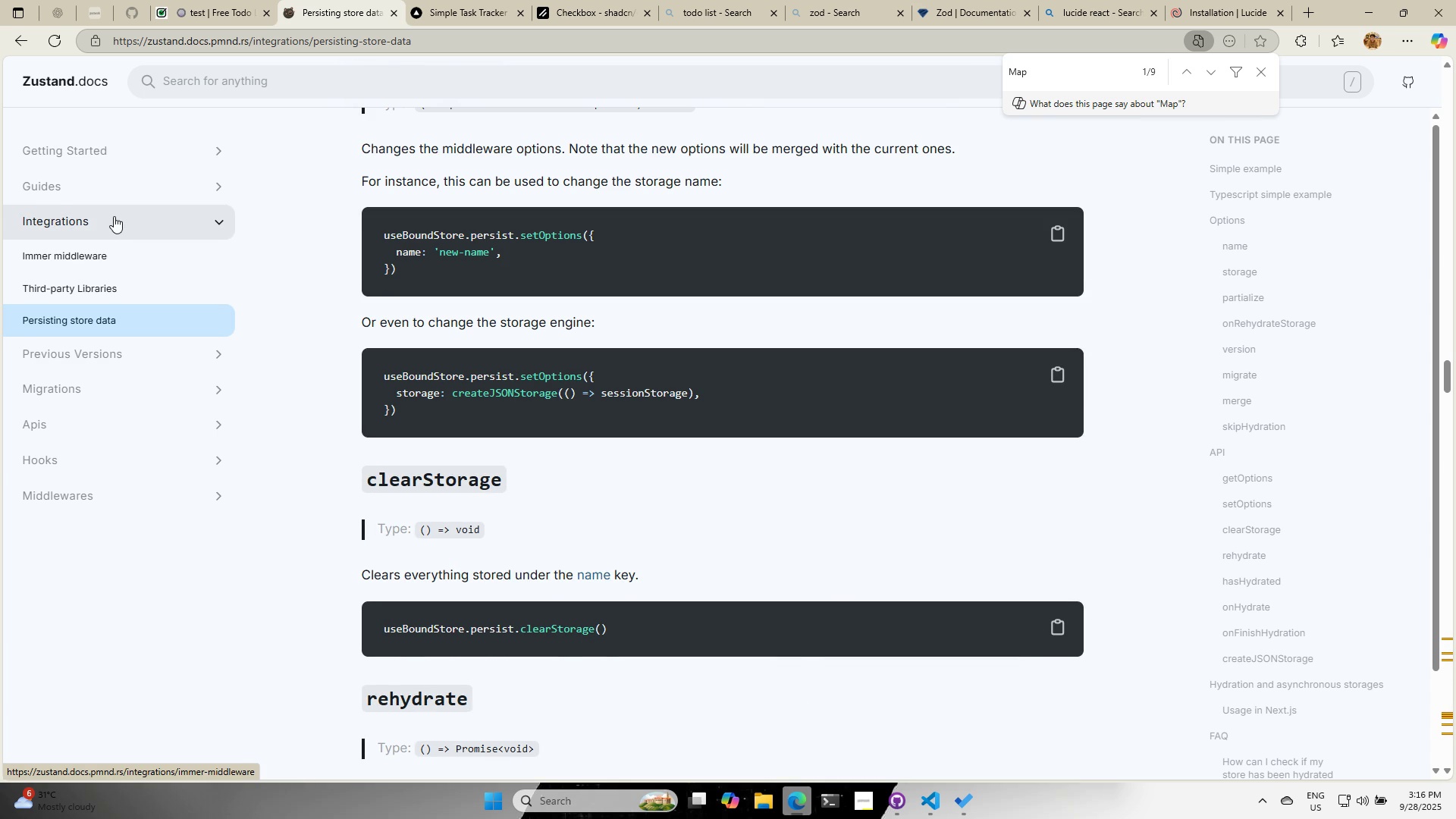 
left_click([118, 192])
 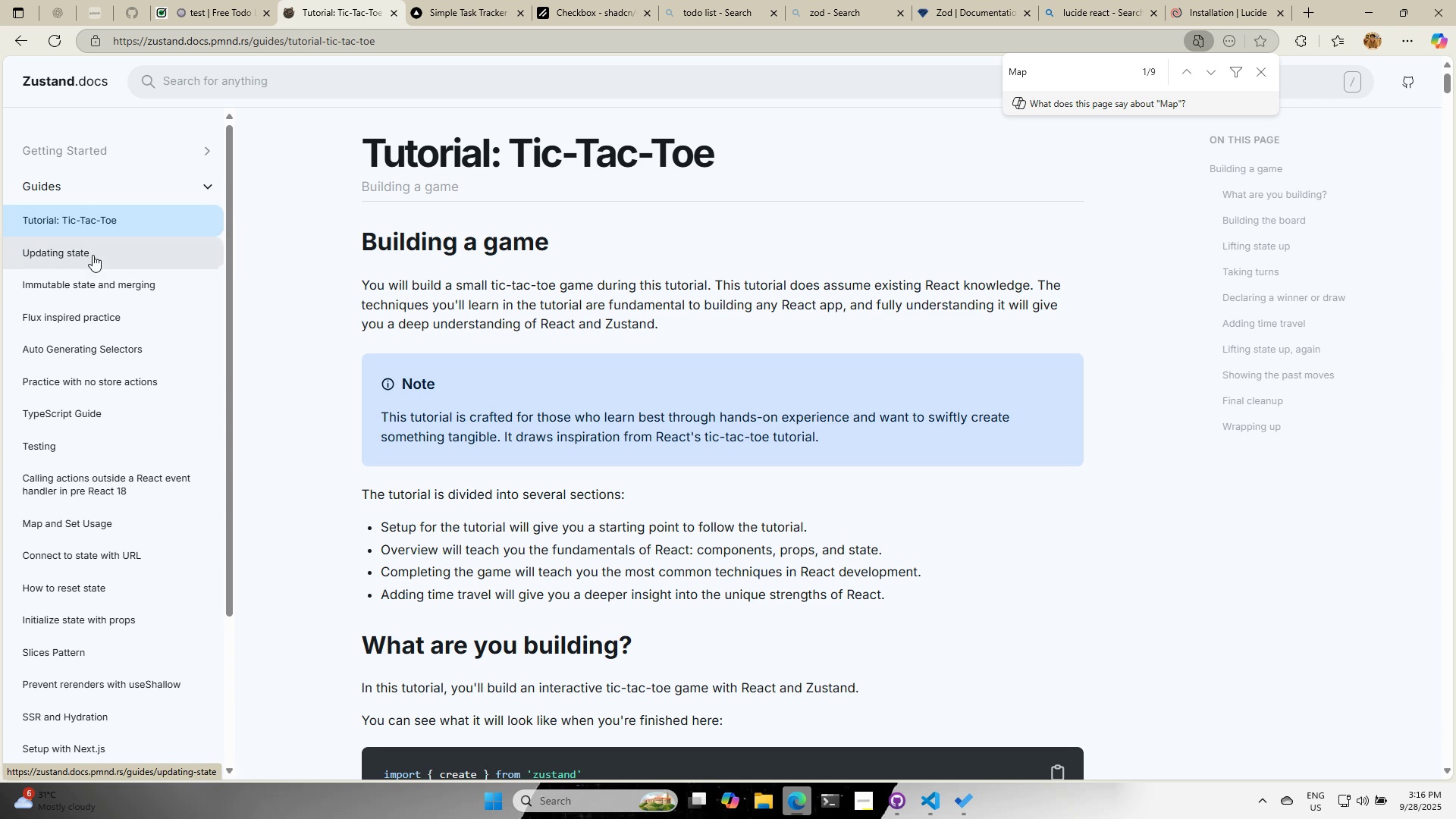 
scroll: coordinate [705, 588], scroll_direction: down, amount: 17.0
 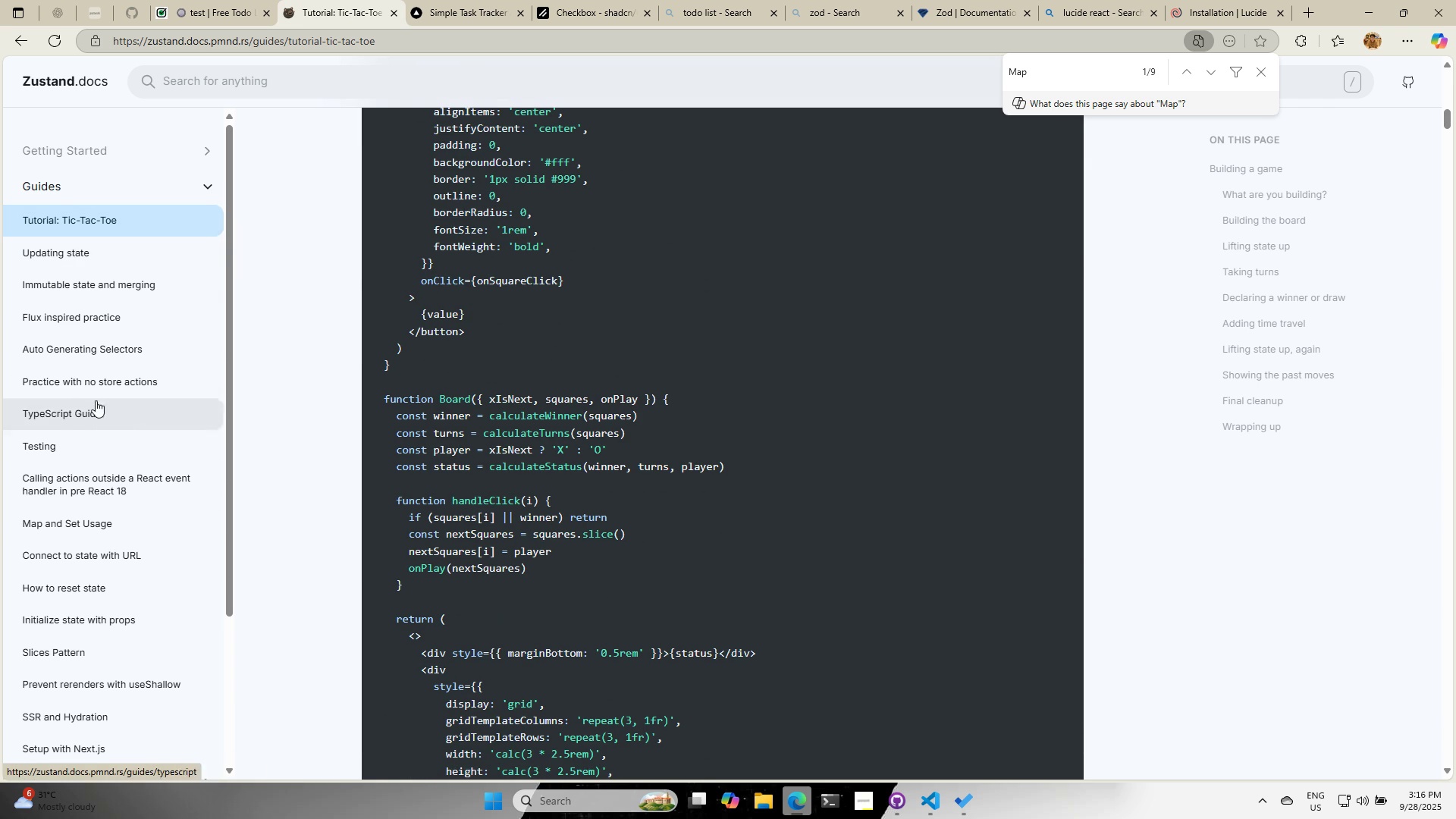 
left_click([44, 254])
 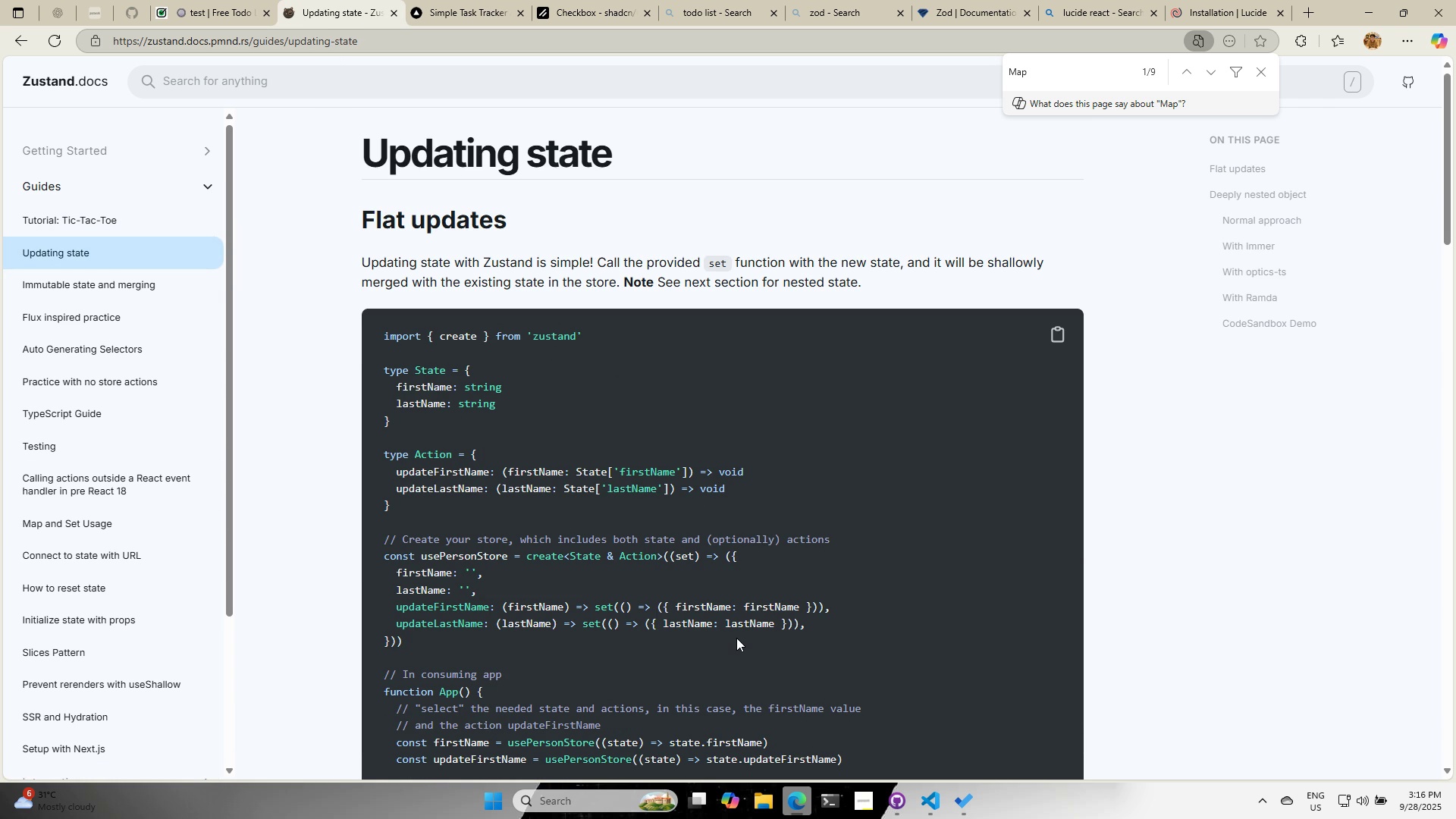 
wait(5.06)
 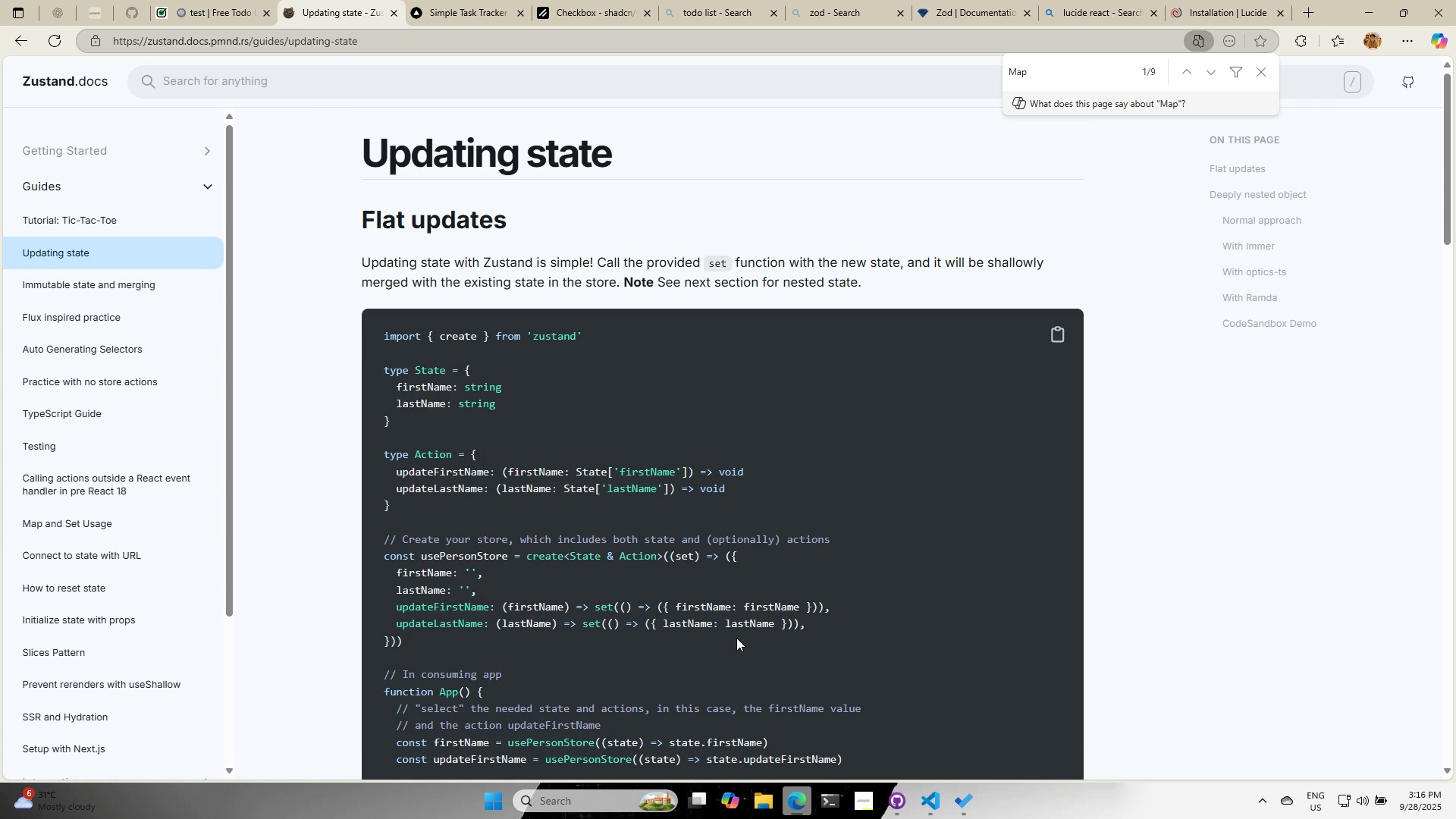 
scroll: coordinate [840, 664], scroll_direction: down, amount: 3.0
 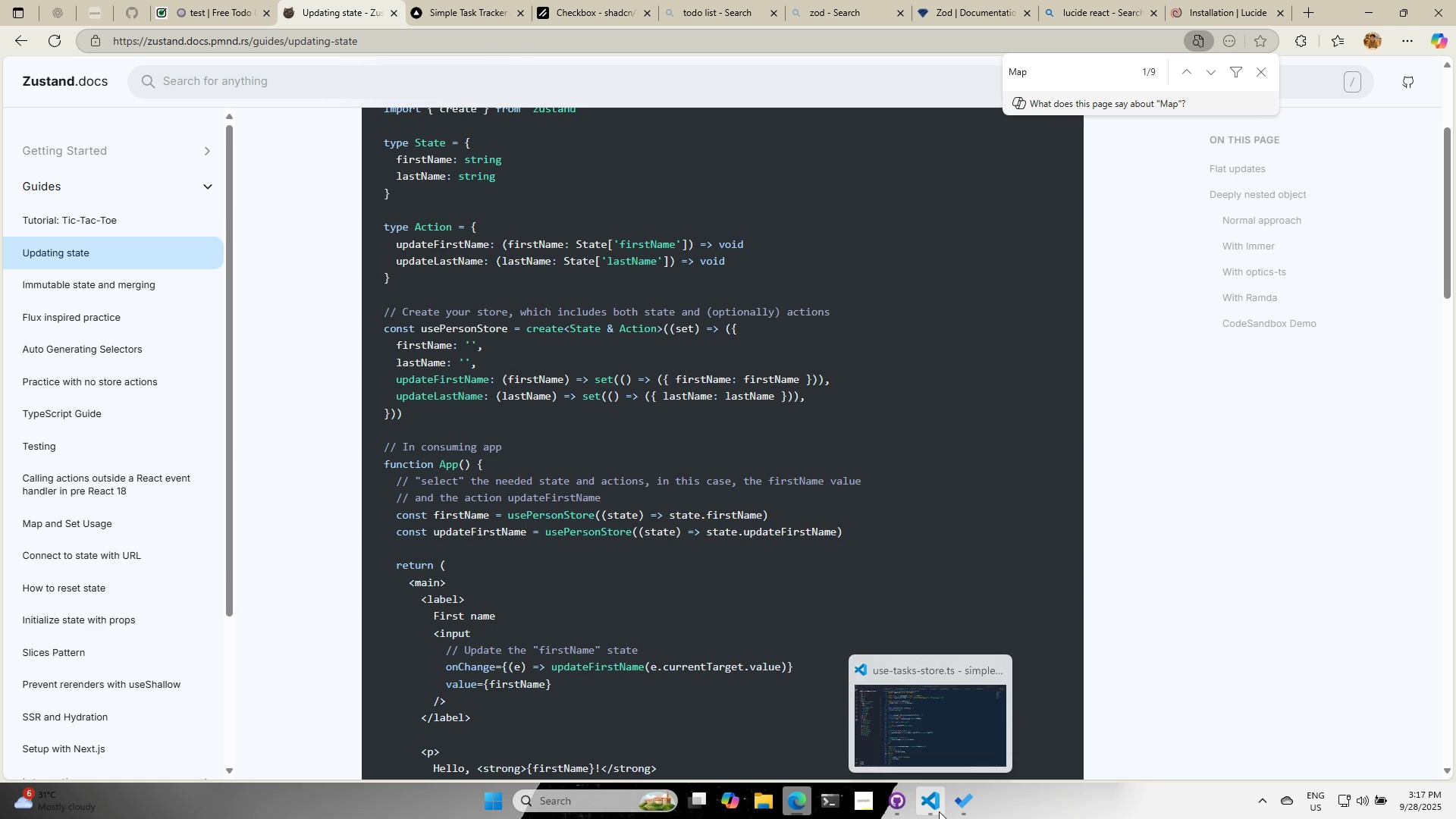 
left_click([939, 811])
 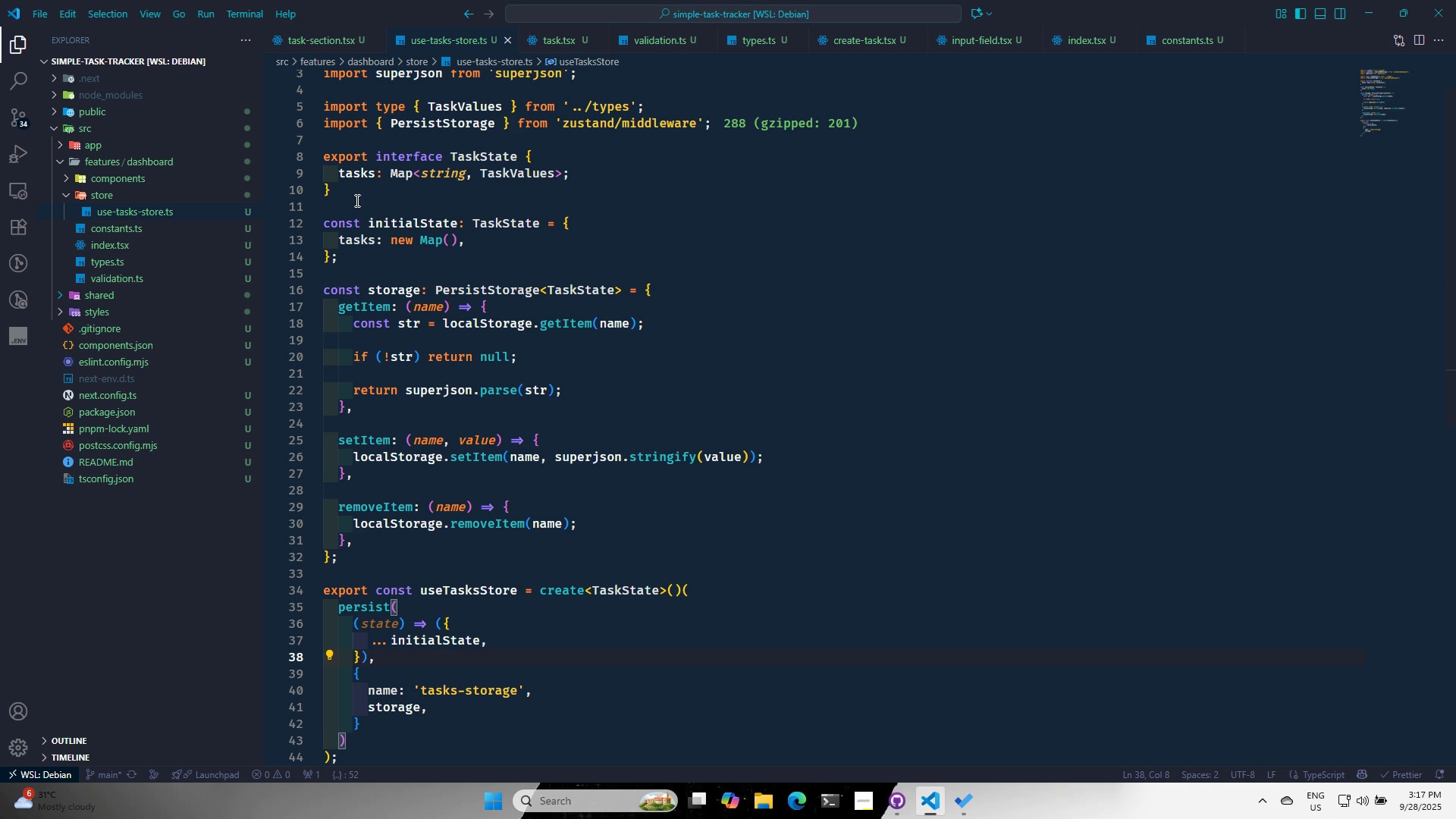 
left_click([356, 194])
 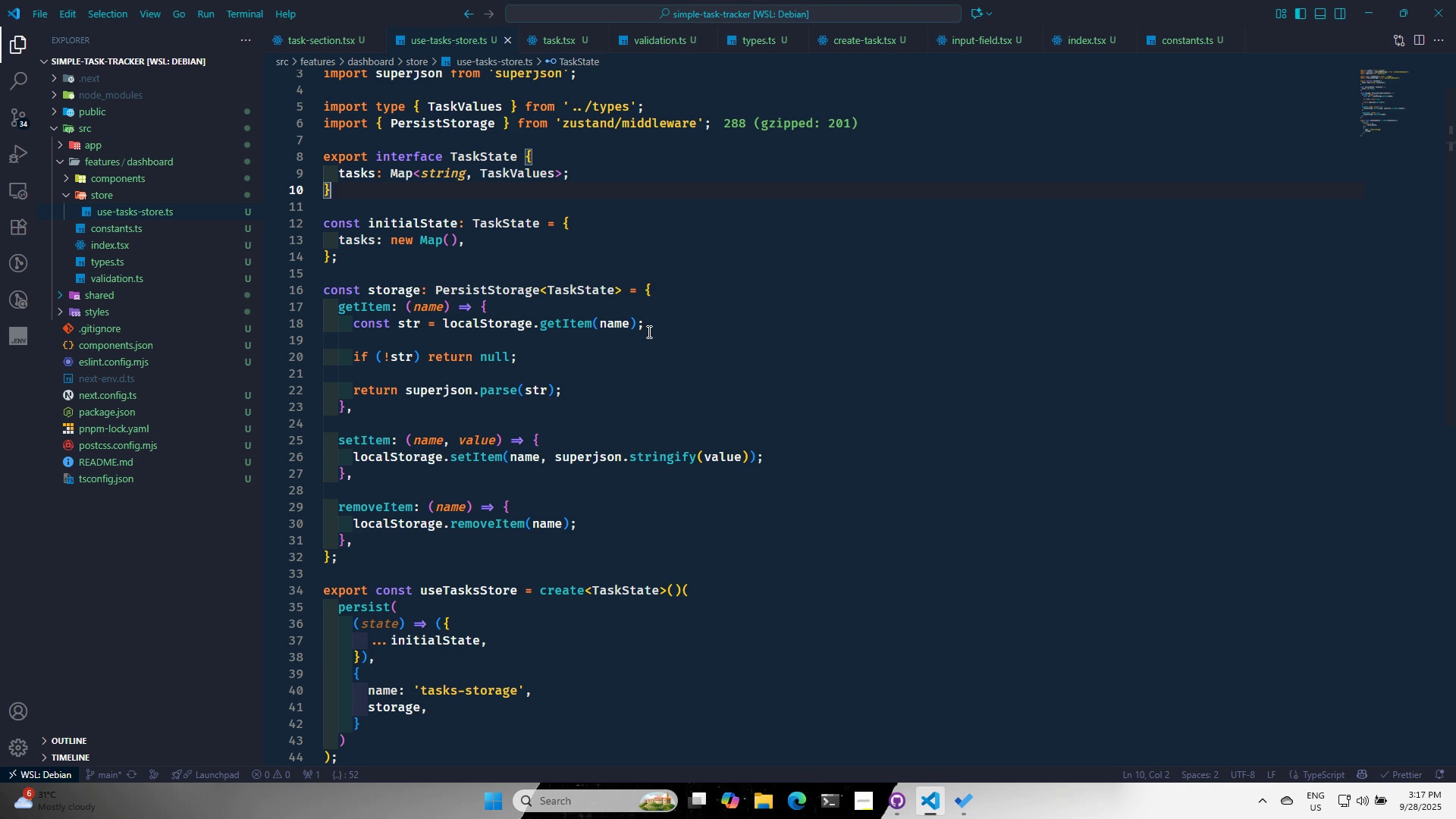 
key(Enter)
 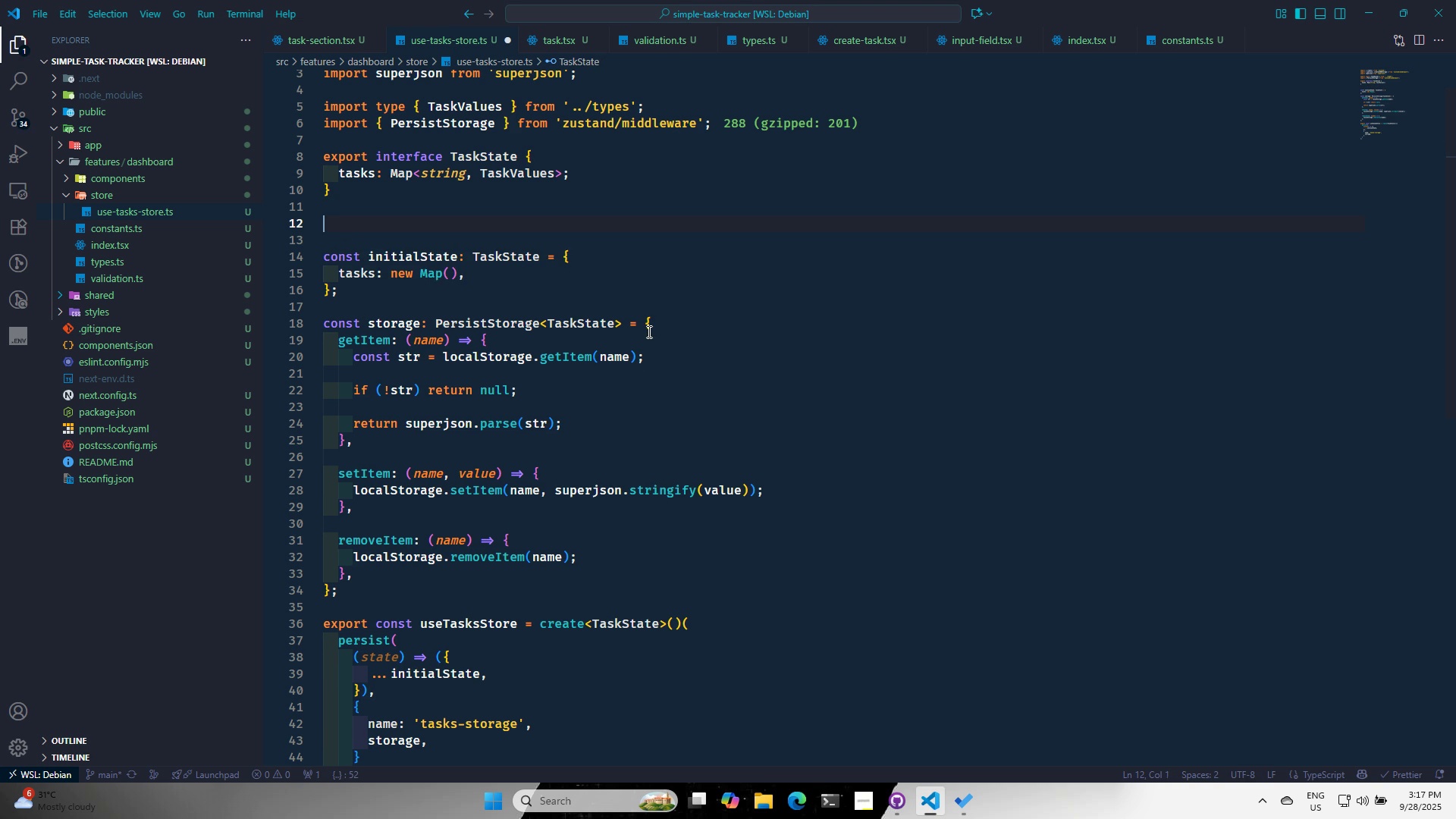 
key(Enter)
 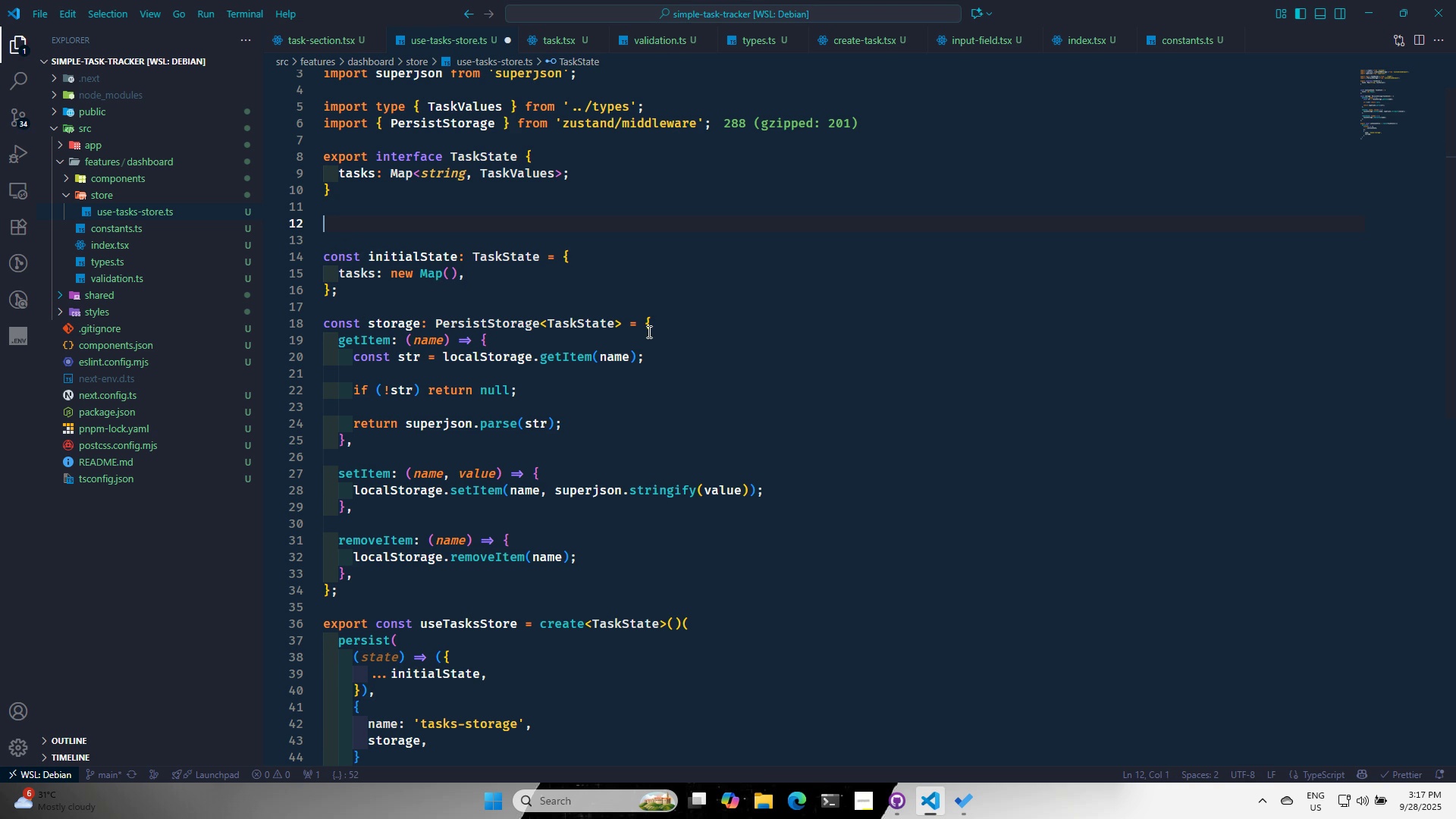 
type(export inte)
 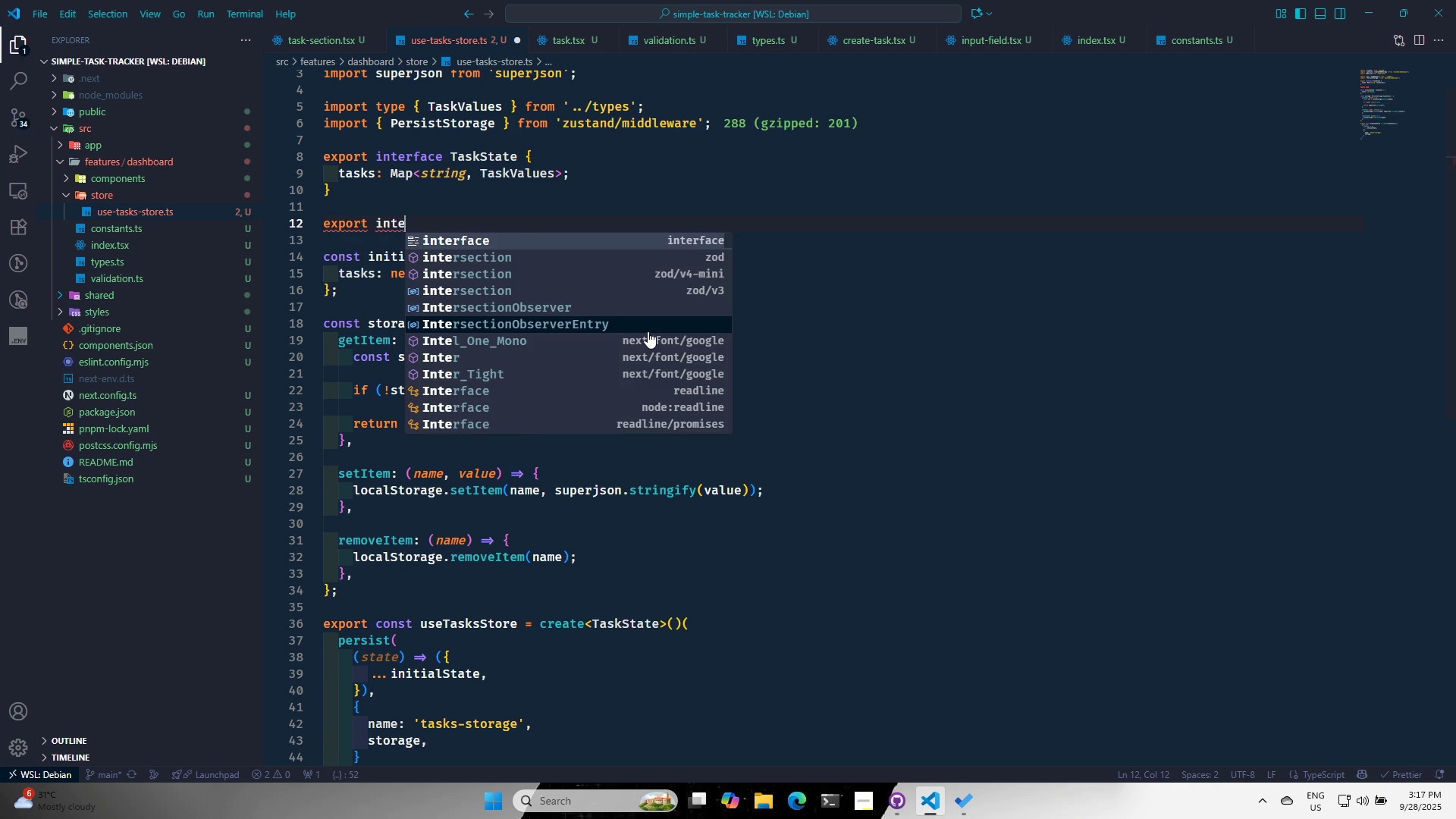 
key(Enter)
 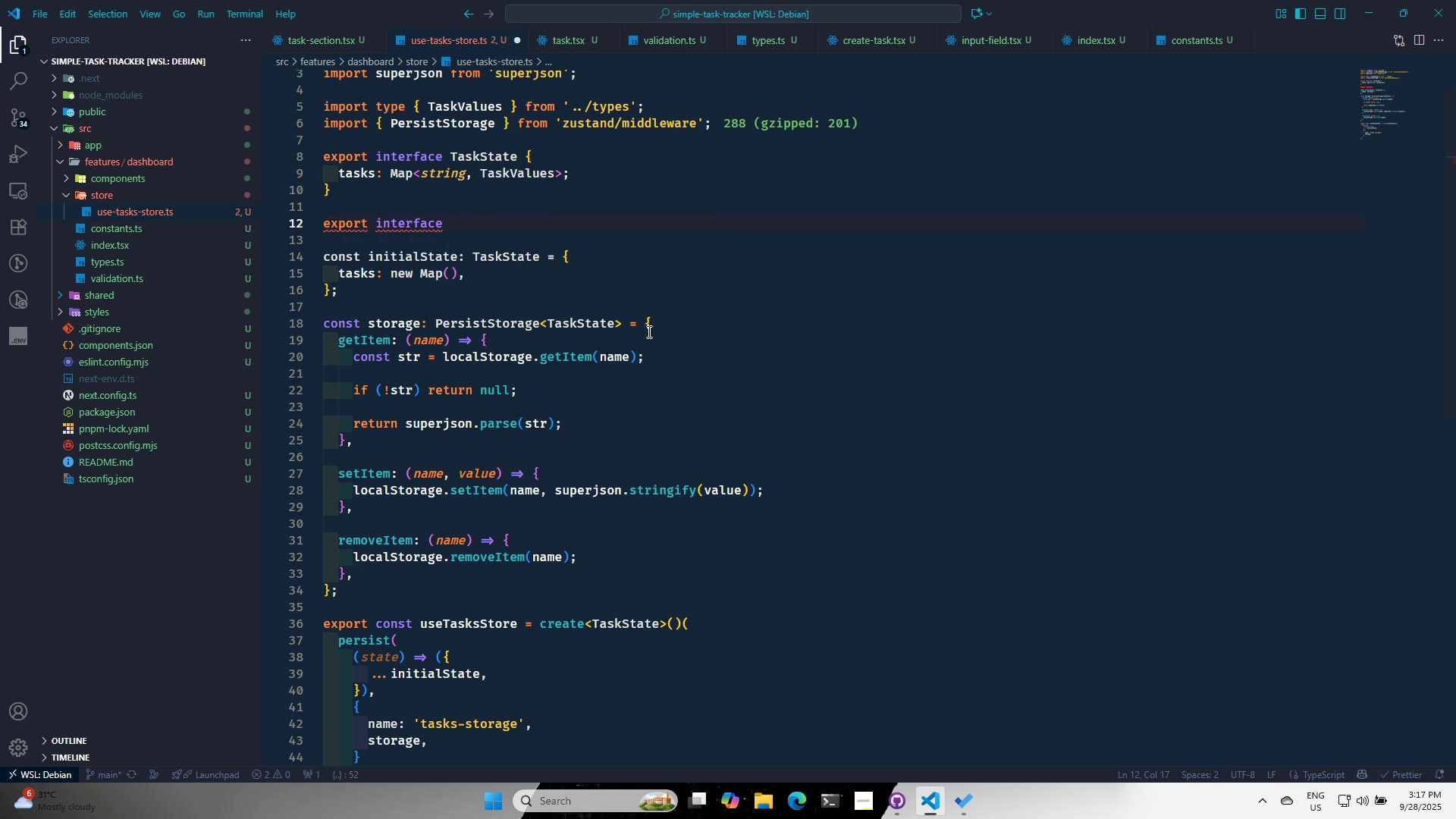 
type( TaskA)
key(Backspace)
type(aCTION)